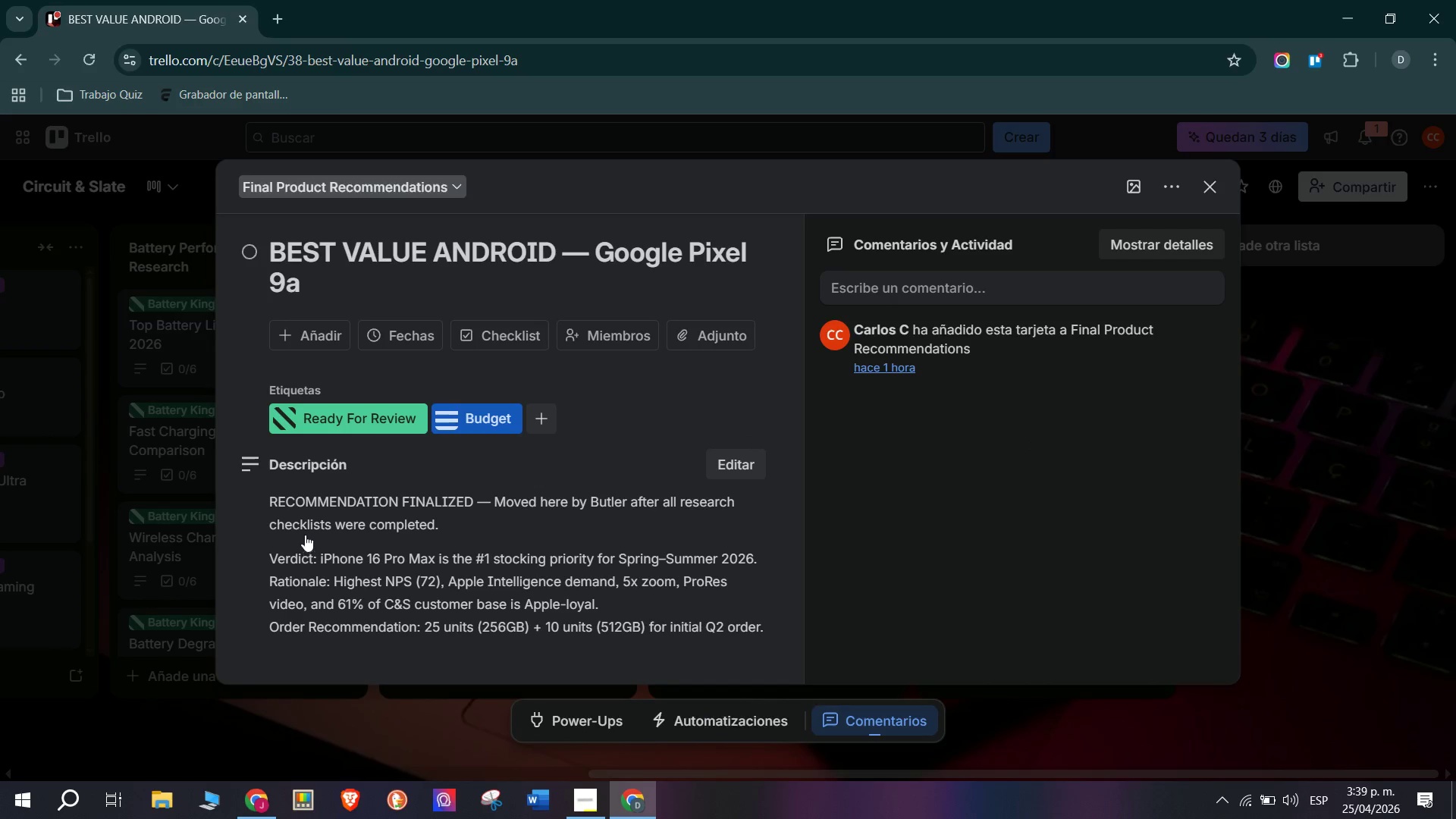 
left_click([89, 554])
 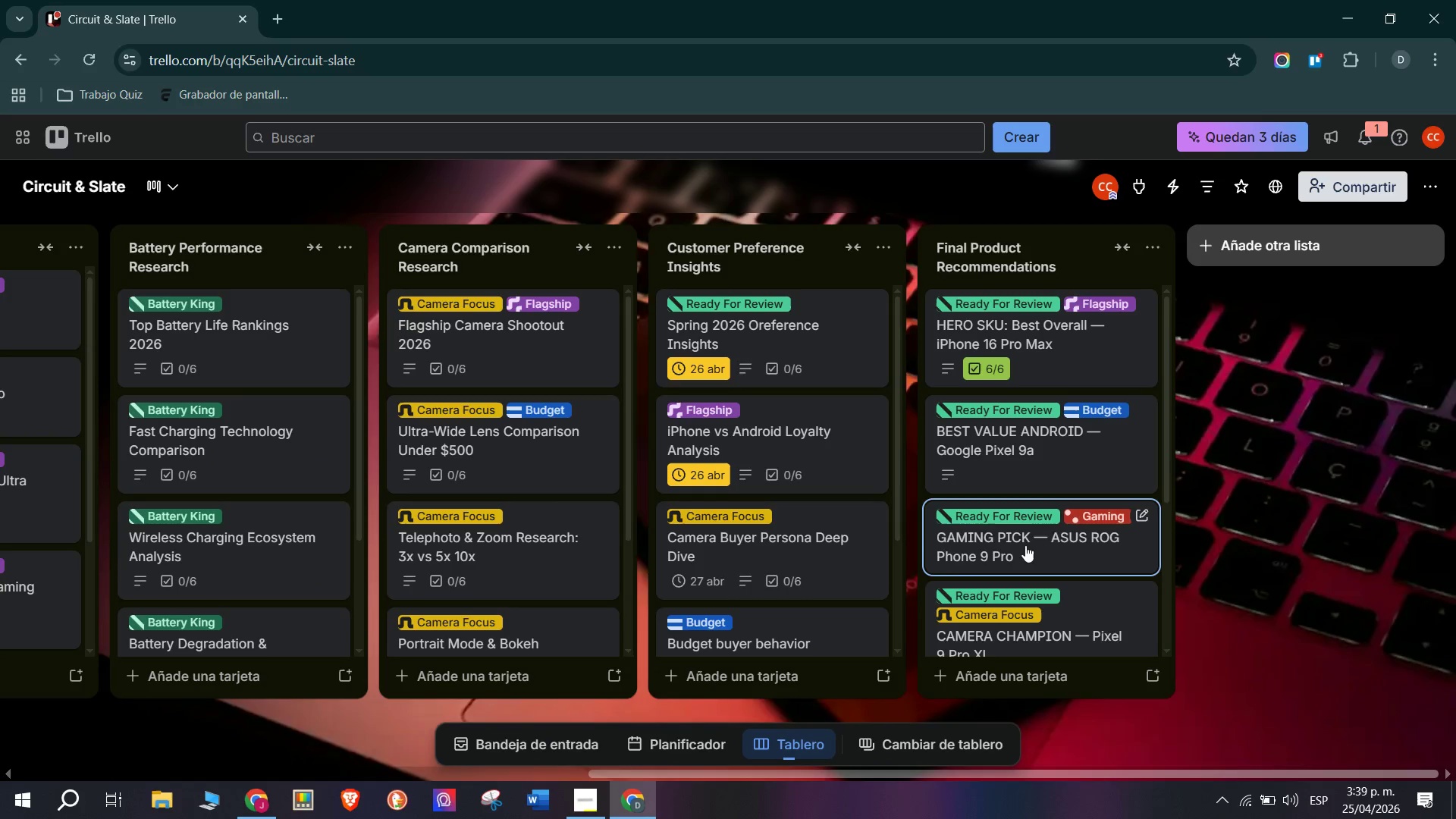 
scroll: coordinate [419, 548], scroll_direction: down, amount: 1.0
 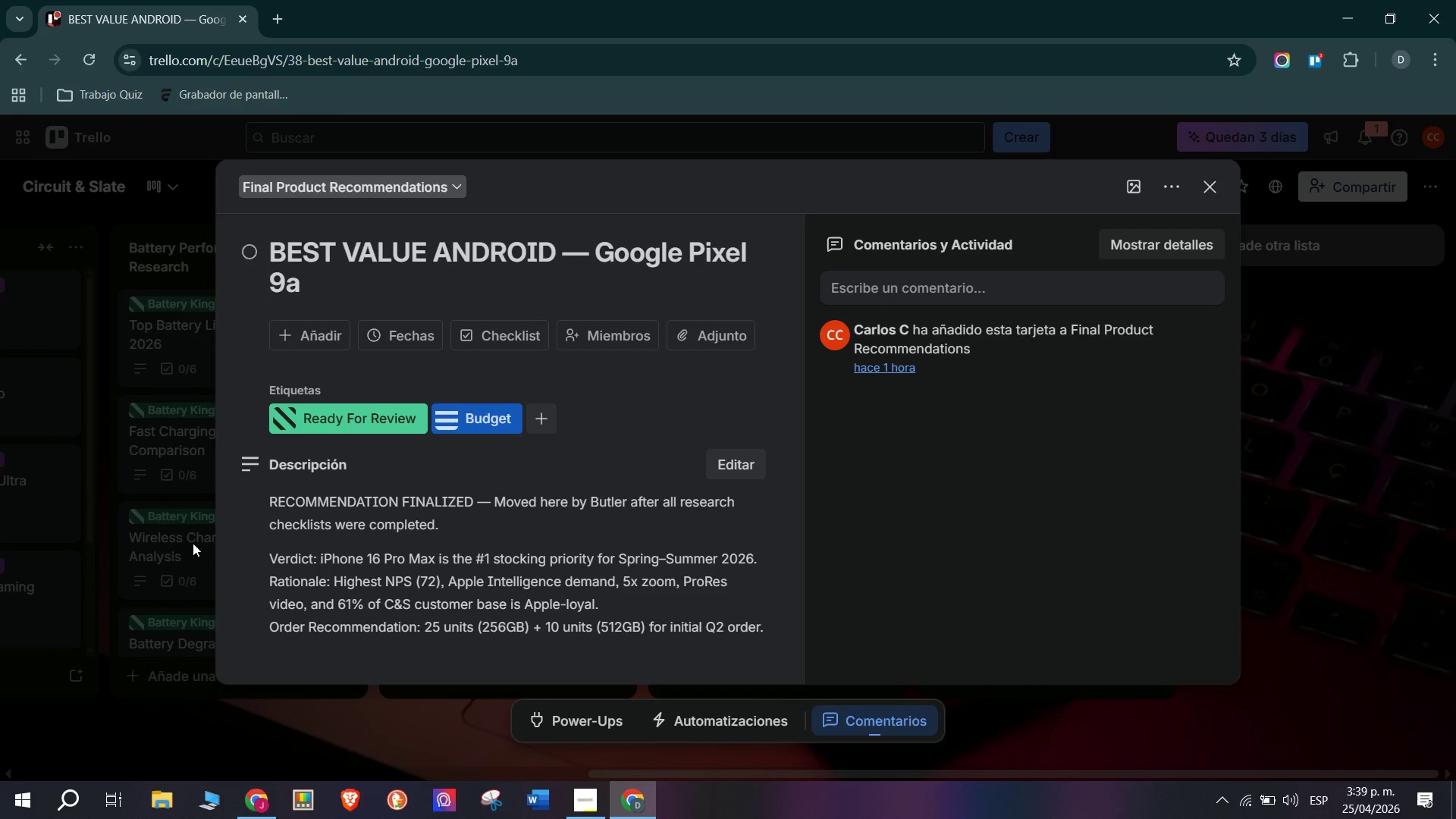 
left_click([1066, 545])
 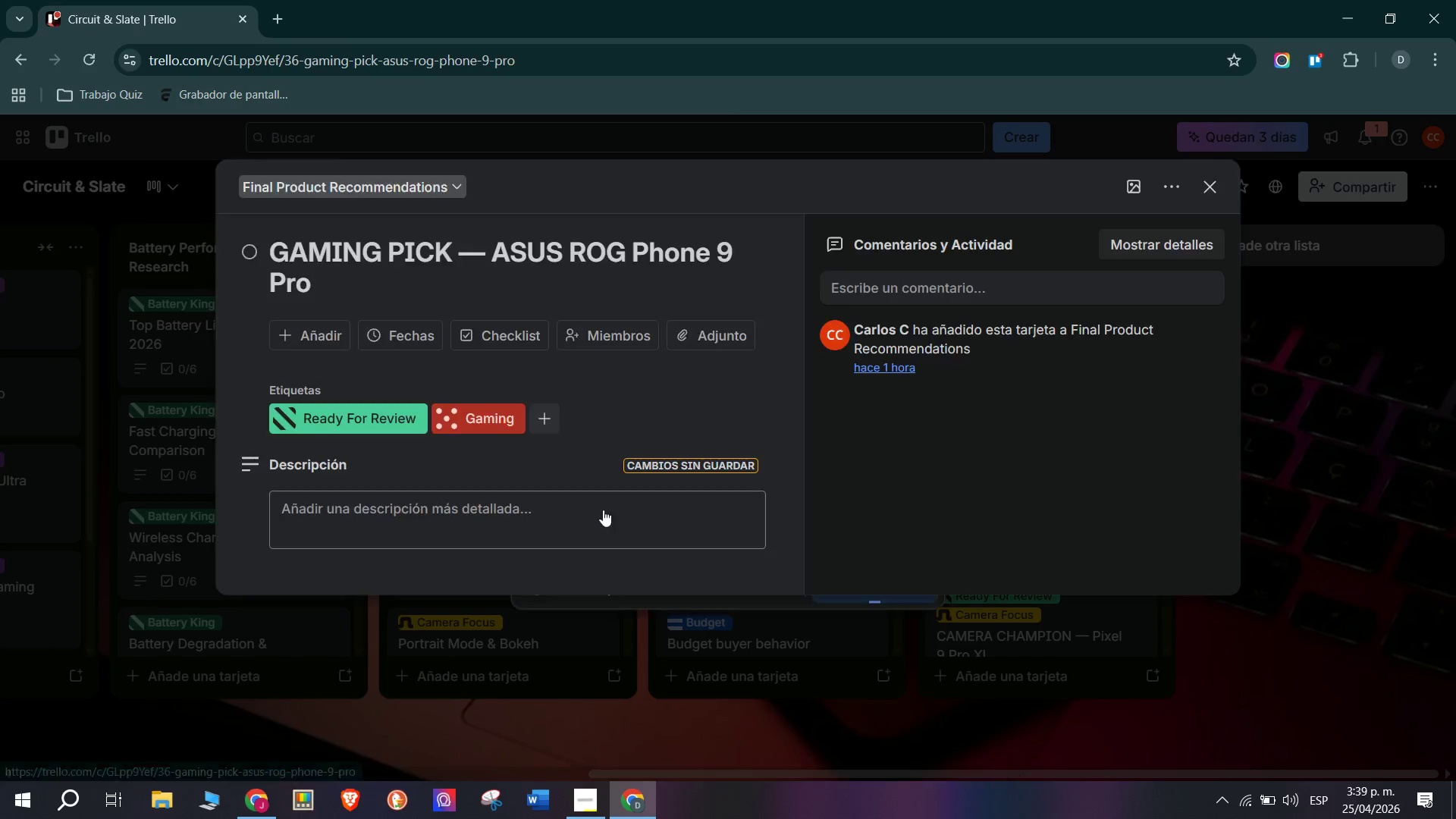 
scroll: coordinate [973, 576], scroll_direction: down, amount: 18.0
 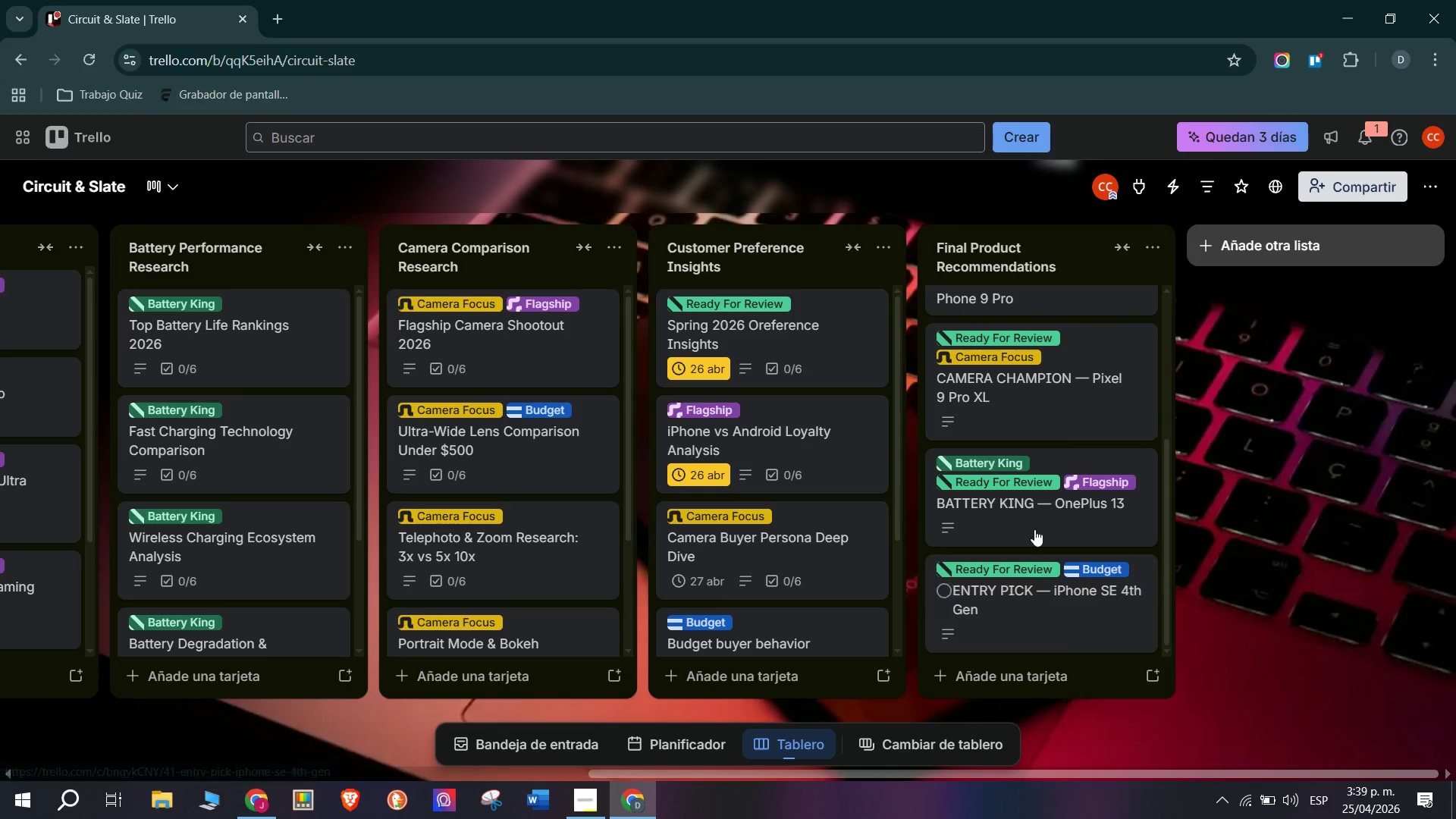 
left_click([1034, 464])
 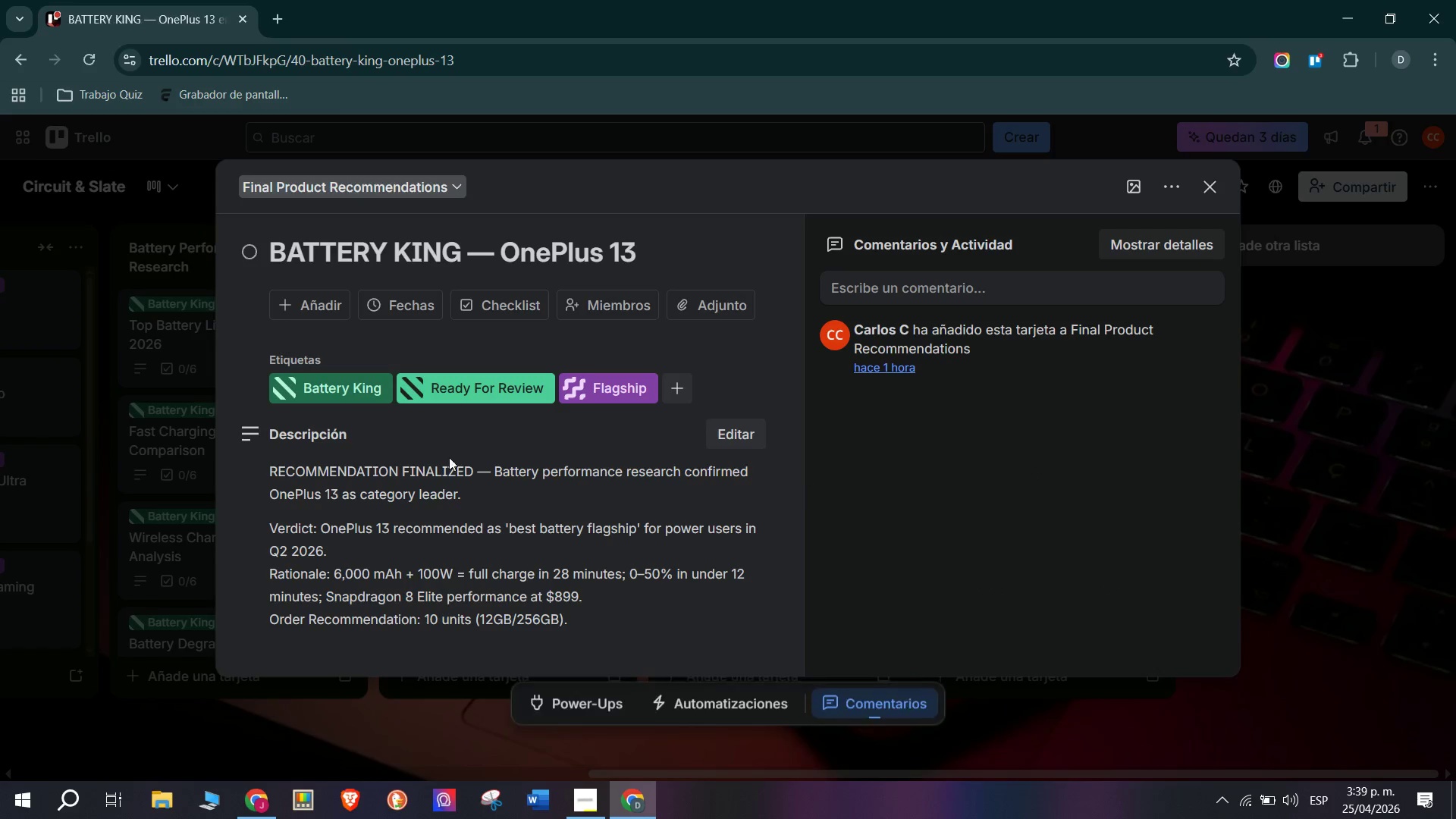 
left_click([97, 431])
 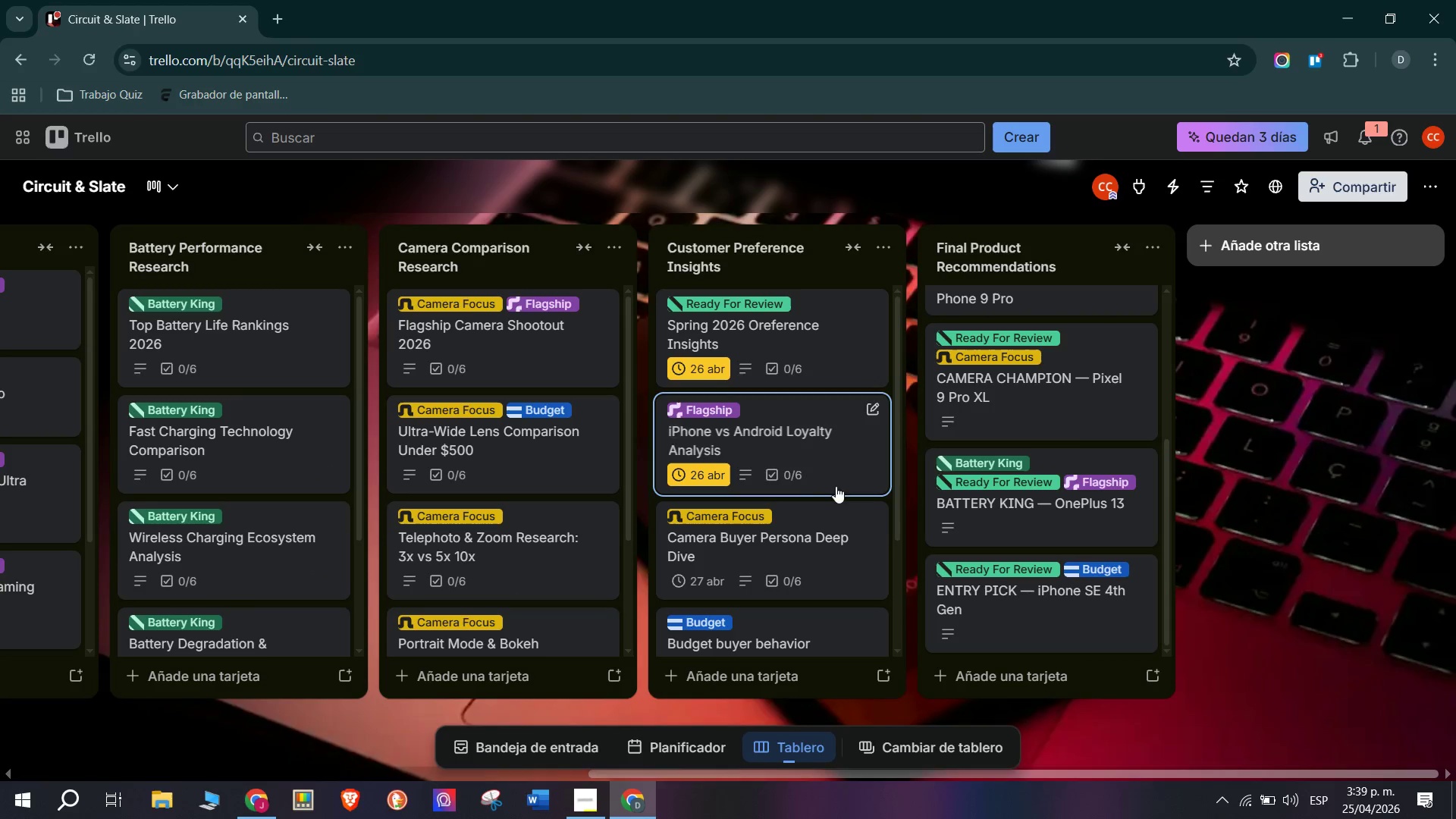 
scroll: coordinate [962, 579], scroll_direction: down, amount: 13.0
 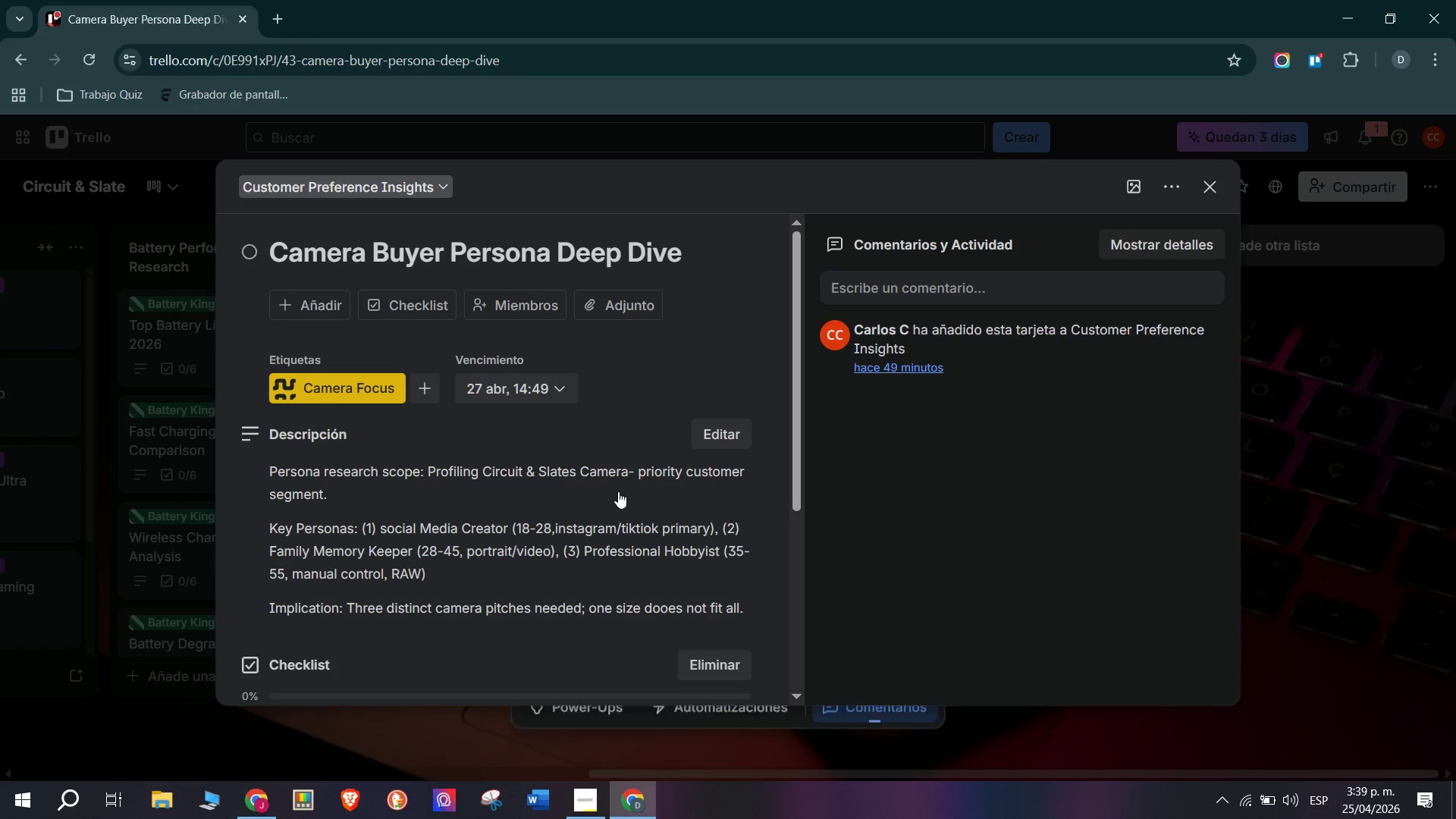 
left_click([20, 416])
 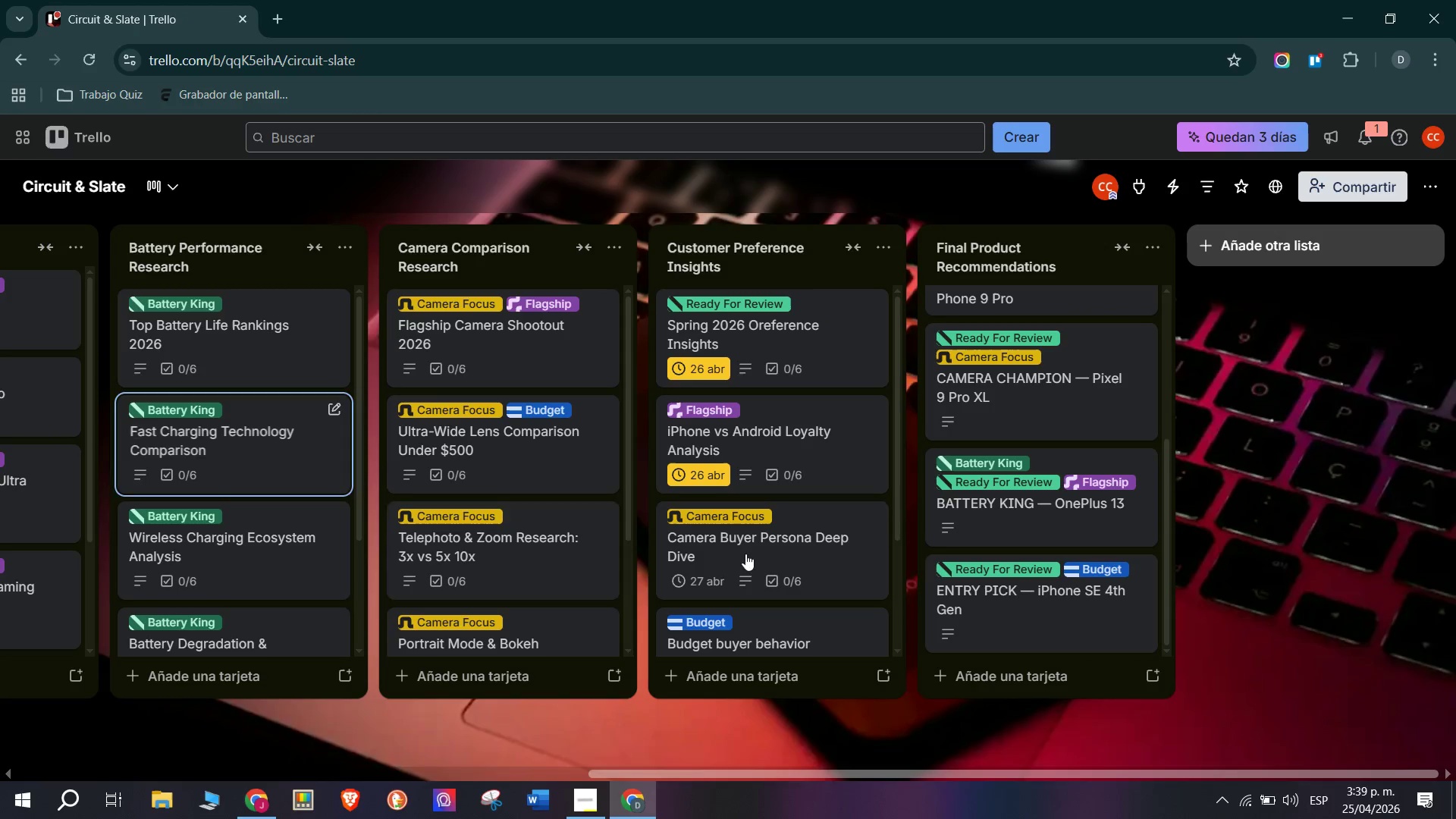 
scroll: coordinate [1018, 592], scroll_direction: down, amount: 7.0
 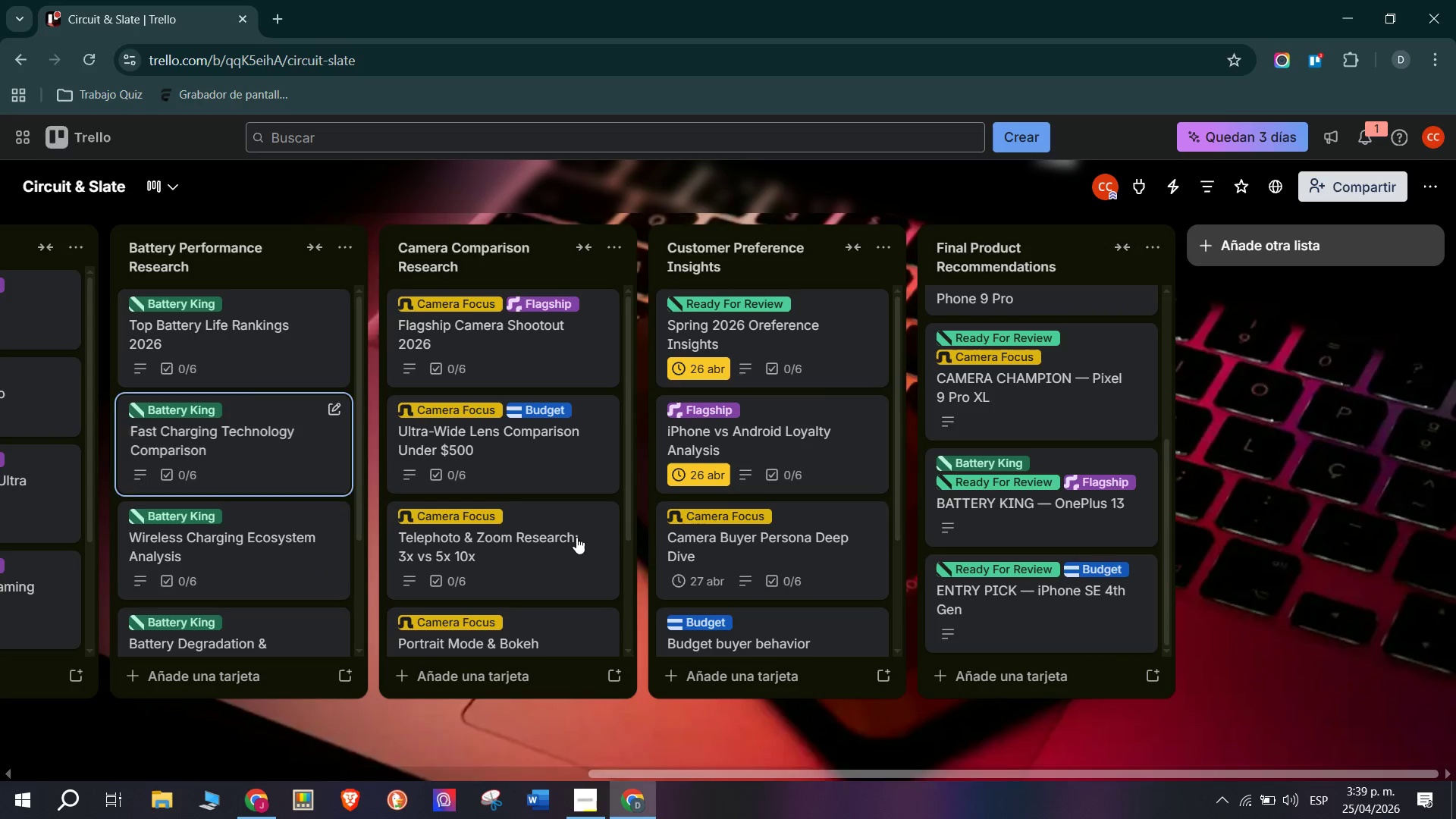 
scroll: coordinate [1064, 430], scroll_direction: up, amount: 12.0
 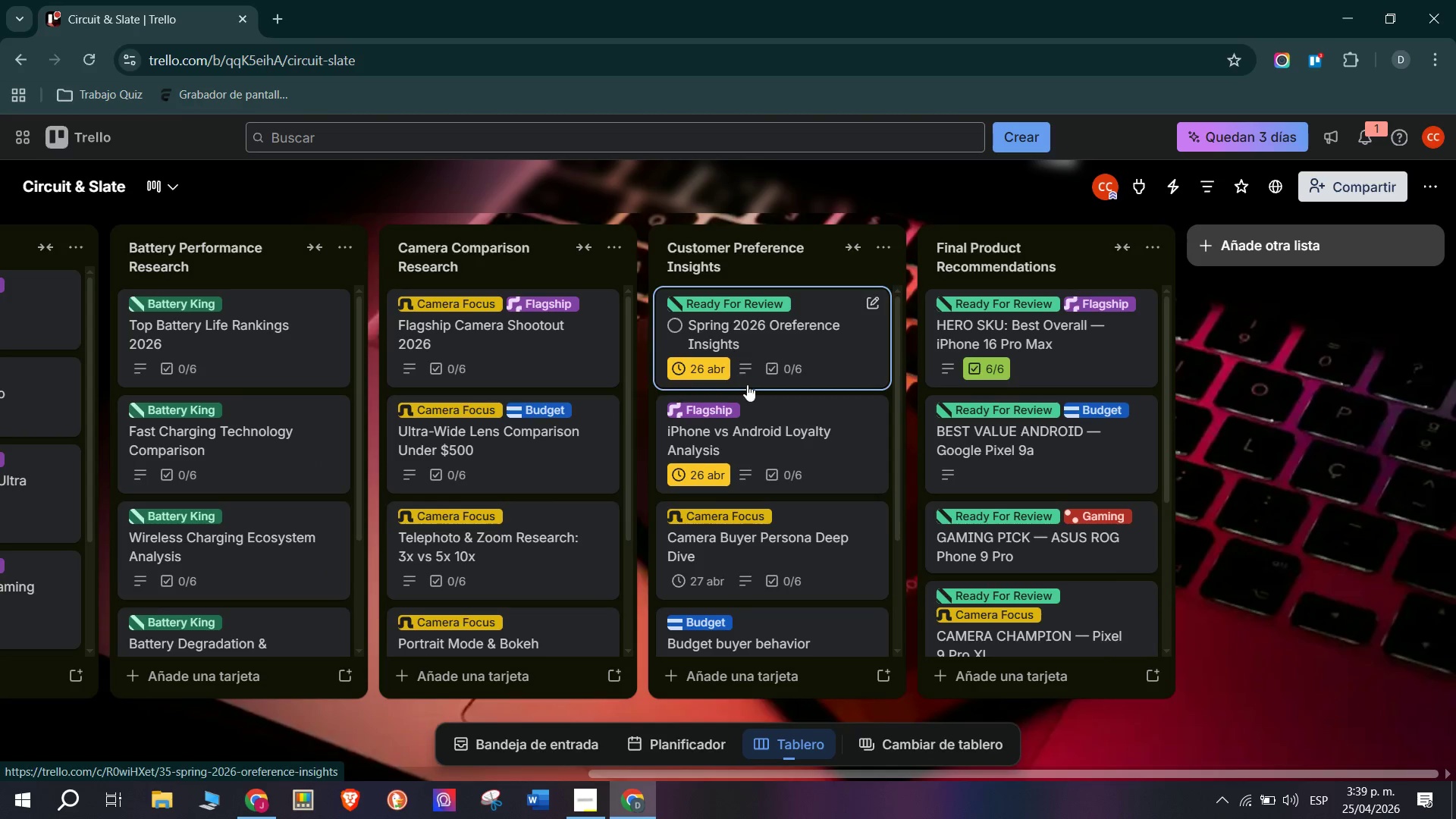 
left_click([586, 802])
 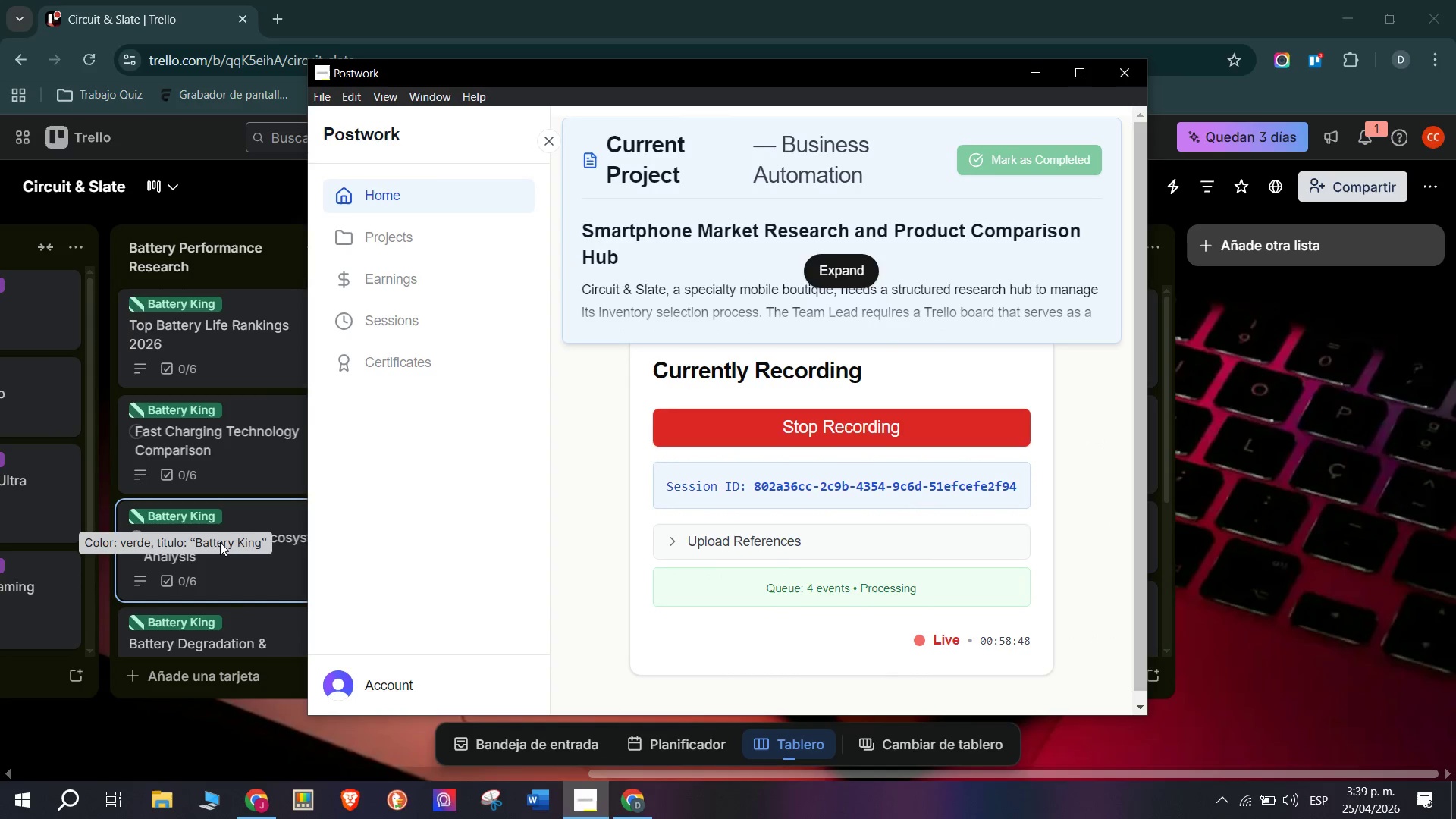 
scroll: coordinate [582, 729], scroll_direction: up, amount: 1.0